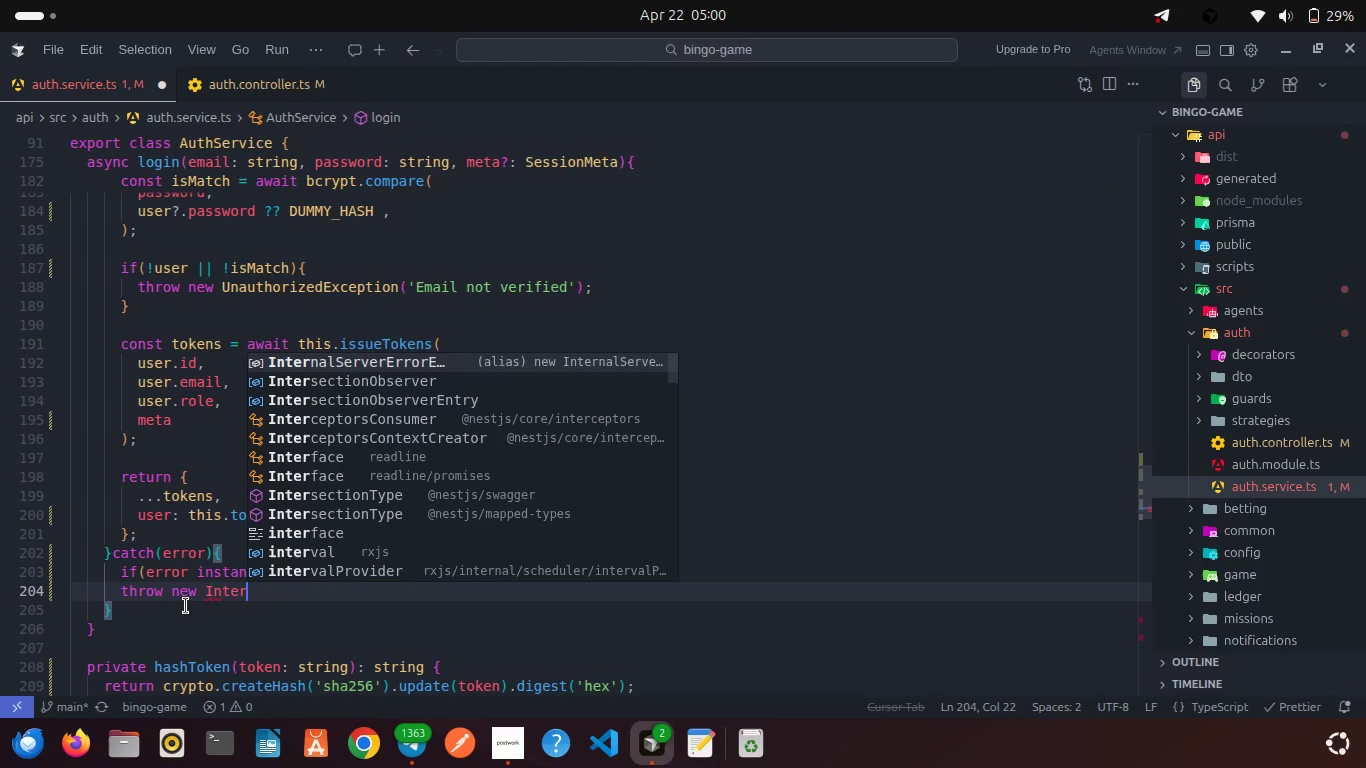 
key(Enter)
 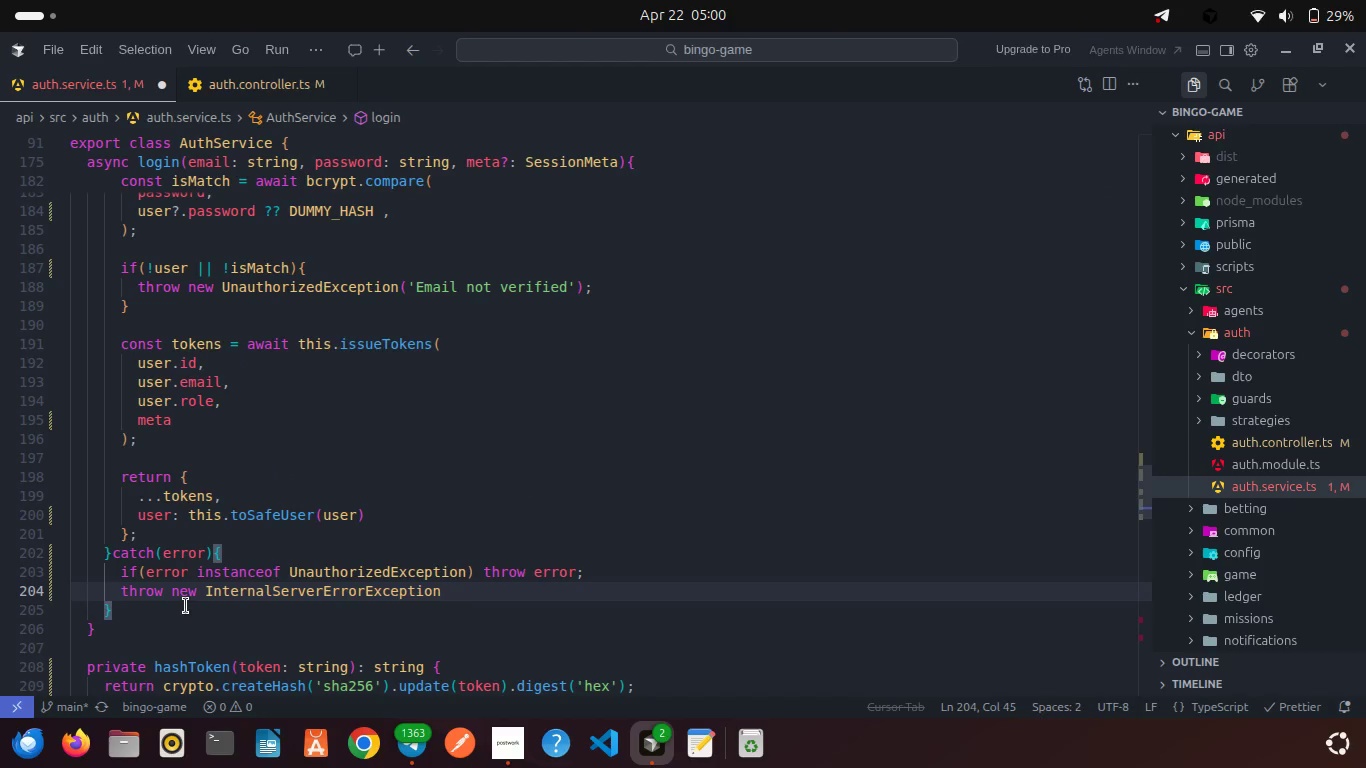 
type(('Login failed)
 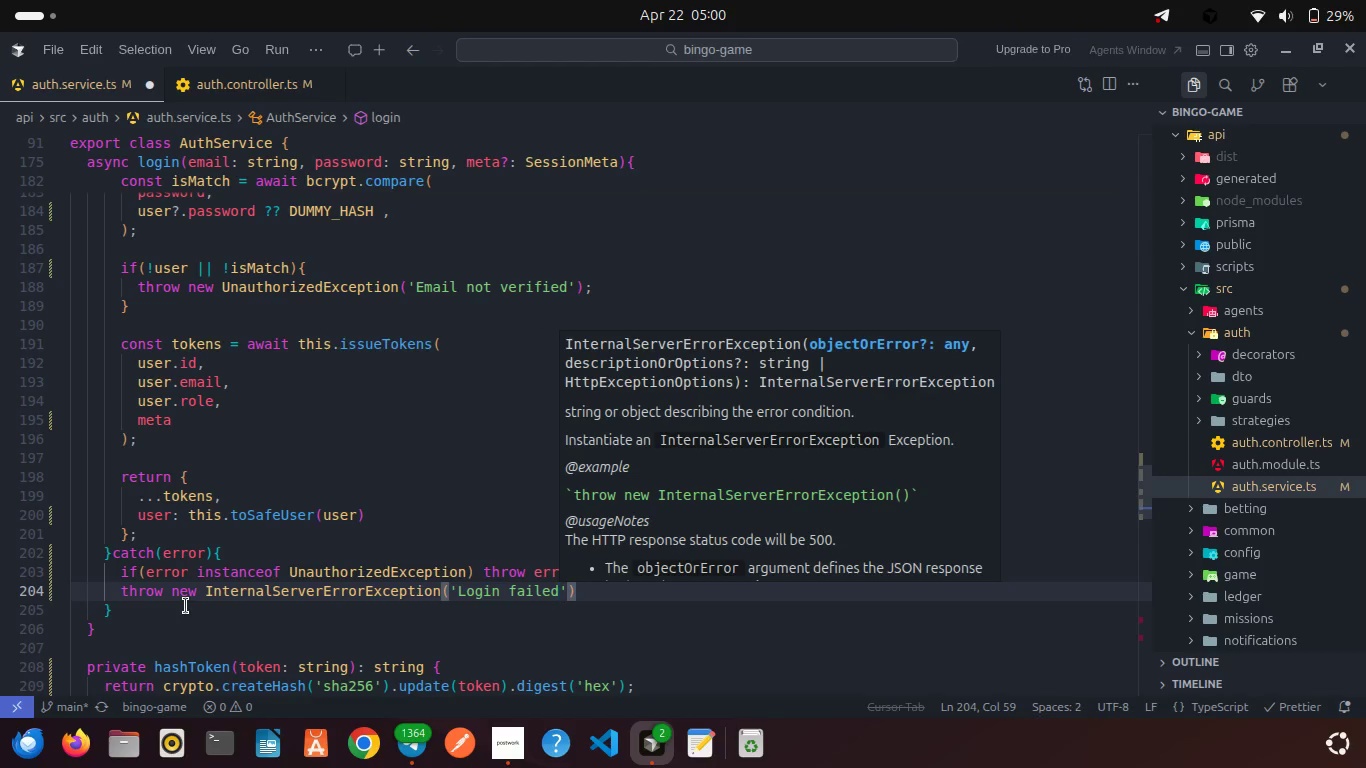 
left_click([596, 589])
 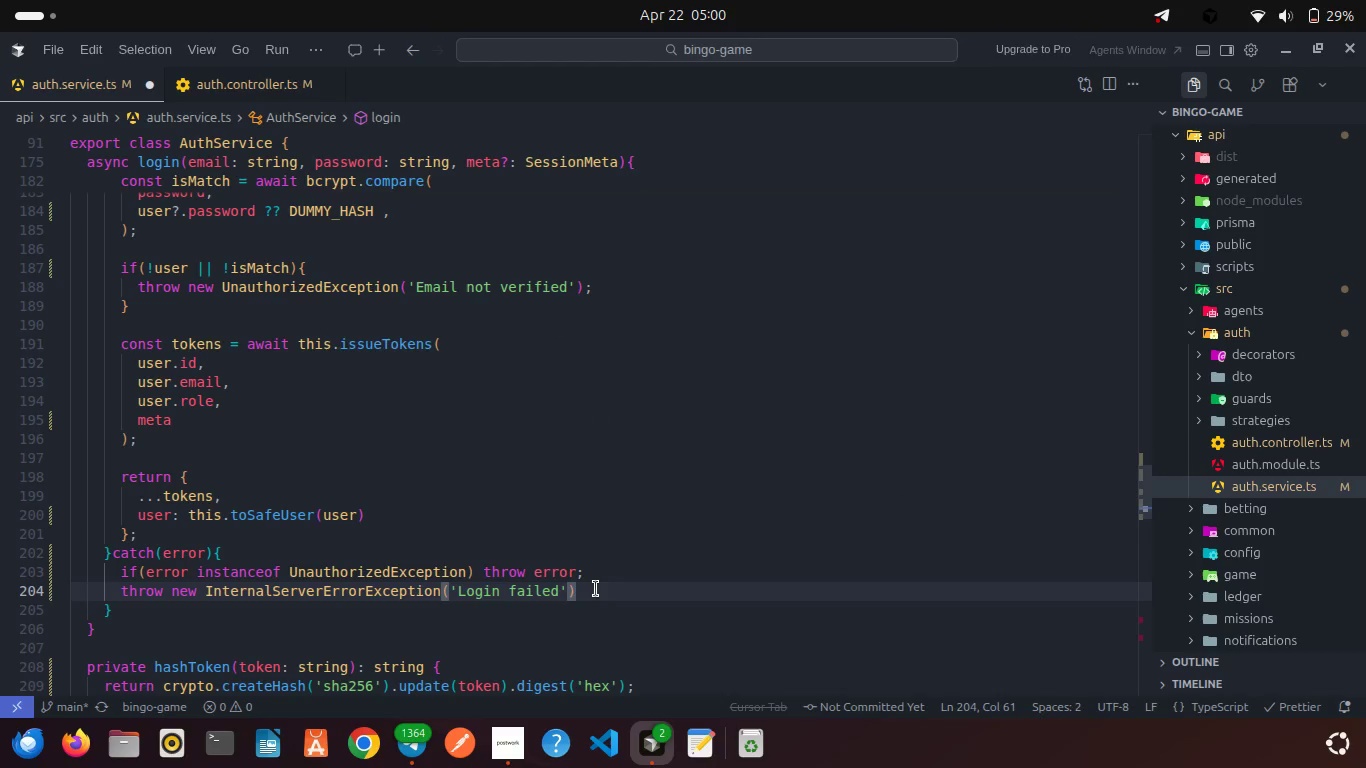 
key(Semicolon)
 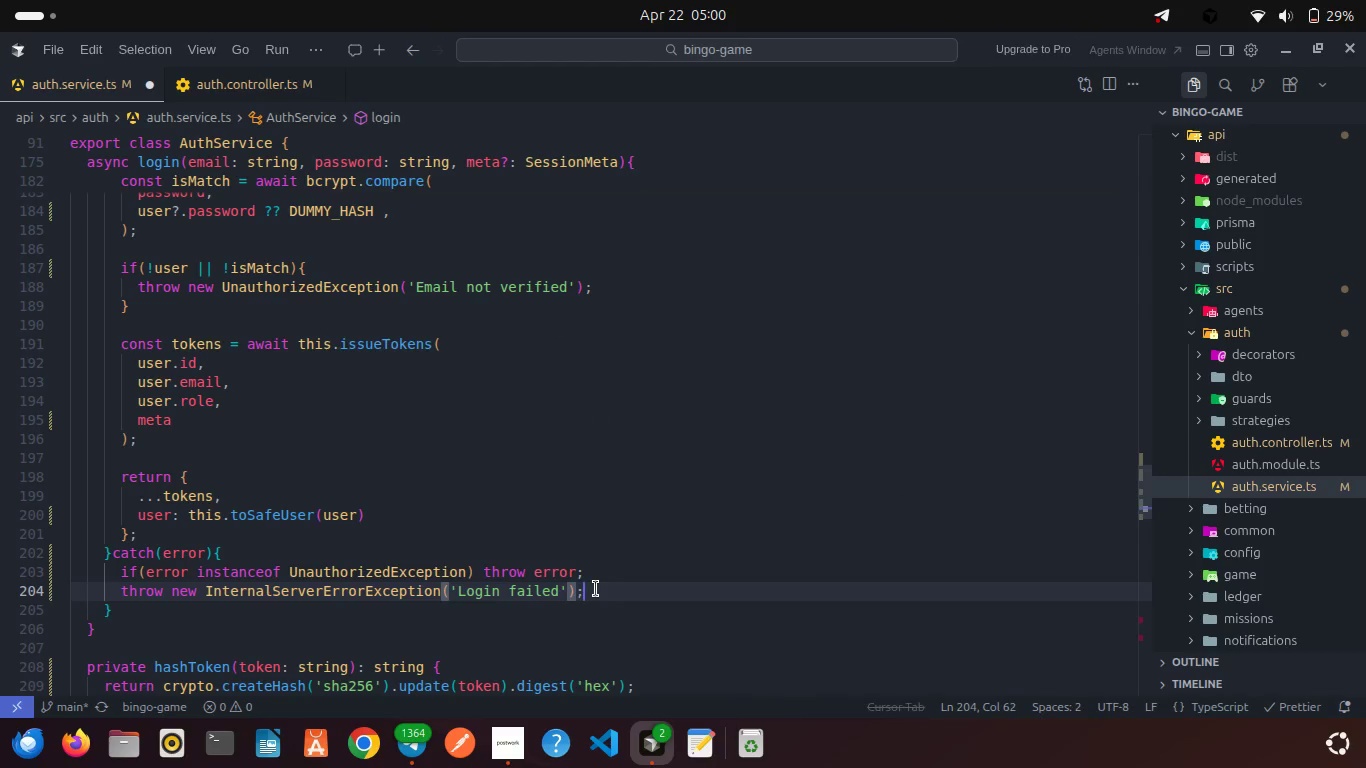 
key(Control+S)
 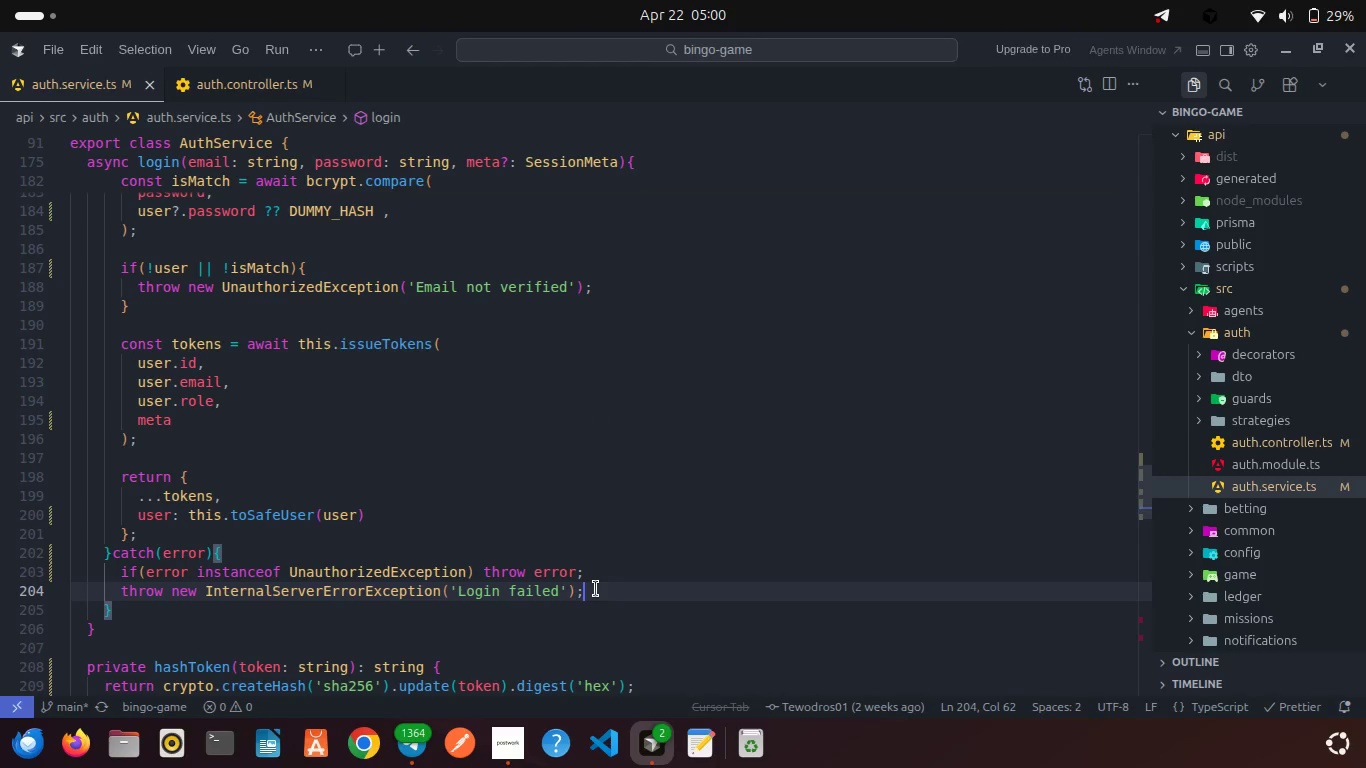 
scroll: coordinate [596, 589], scroll_direction: down, amount: 2.0
 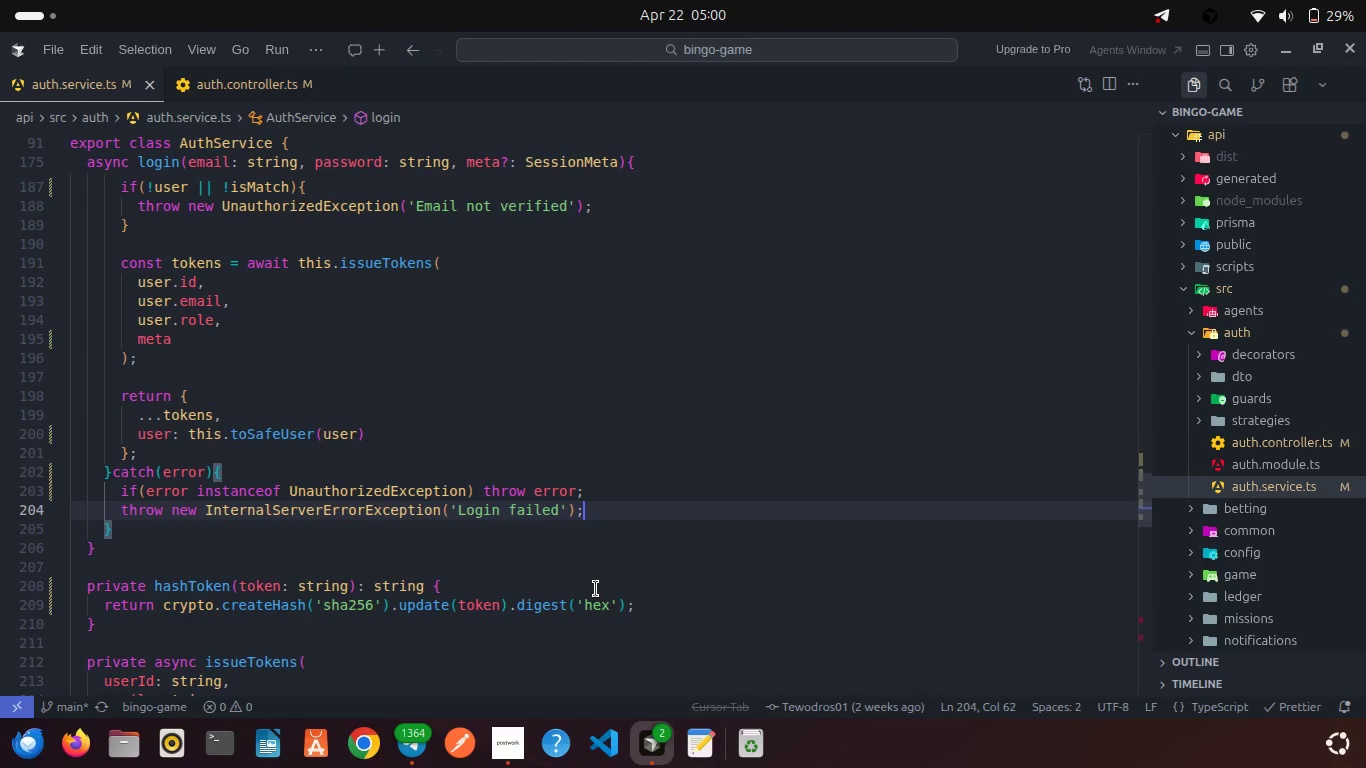 
wait(28.02)
 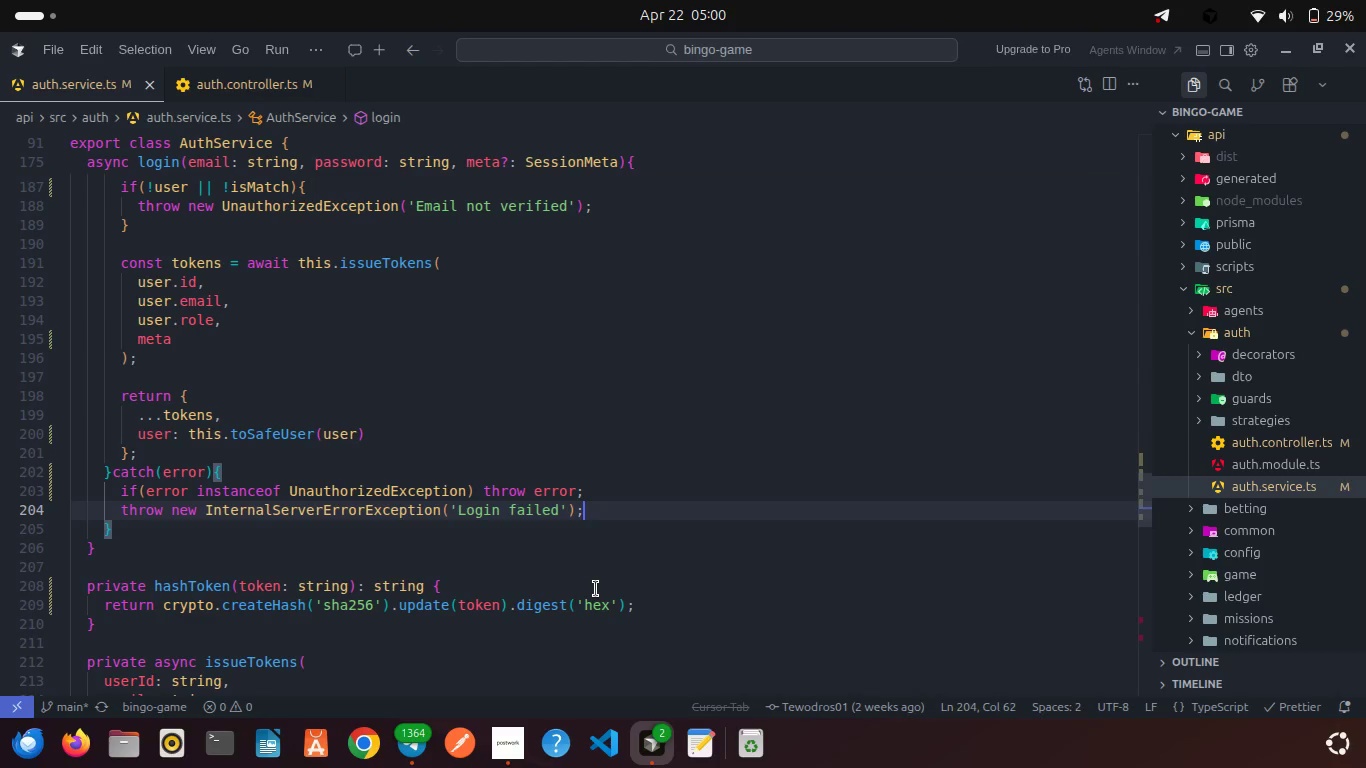 
left_click([1342, 647])
 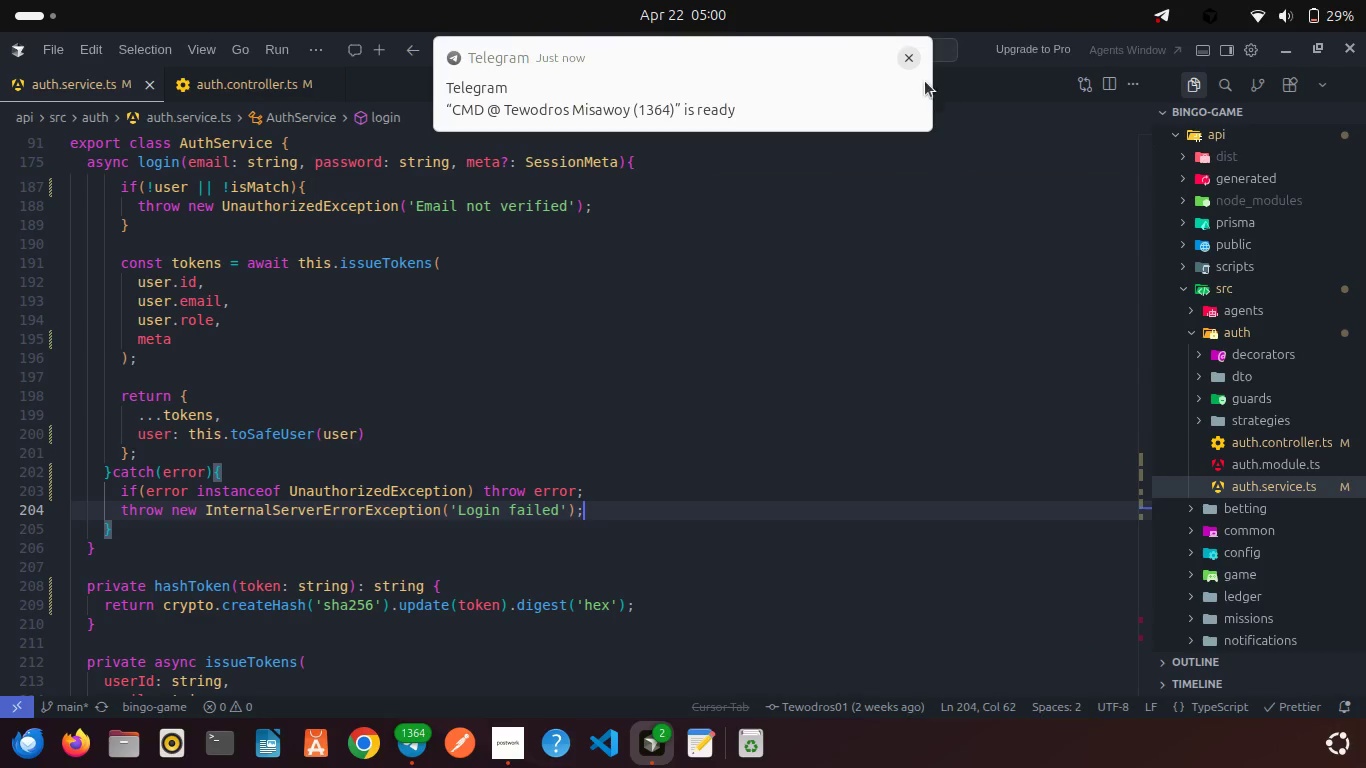 
left_click([908, 56])
 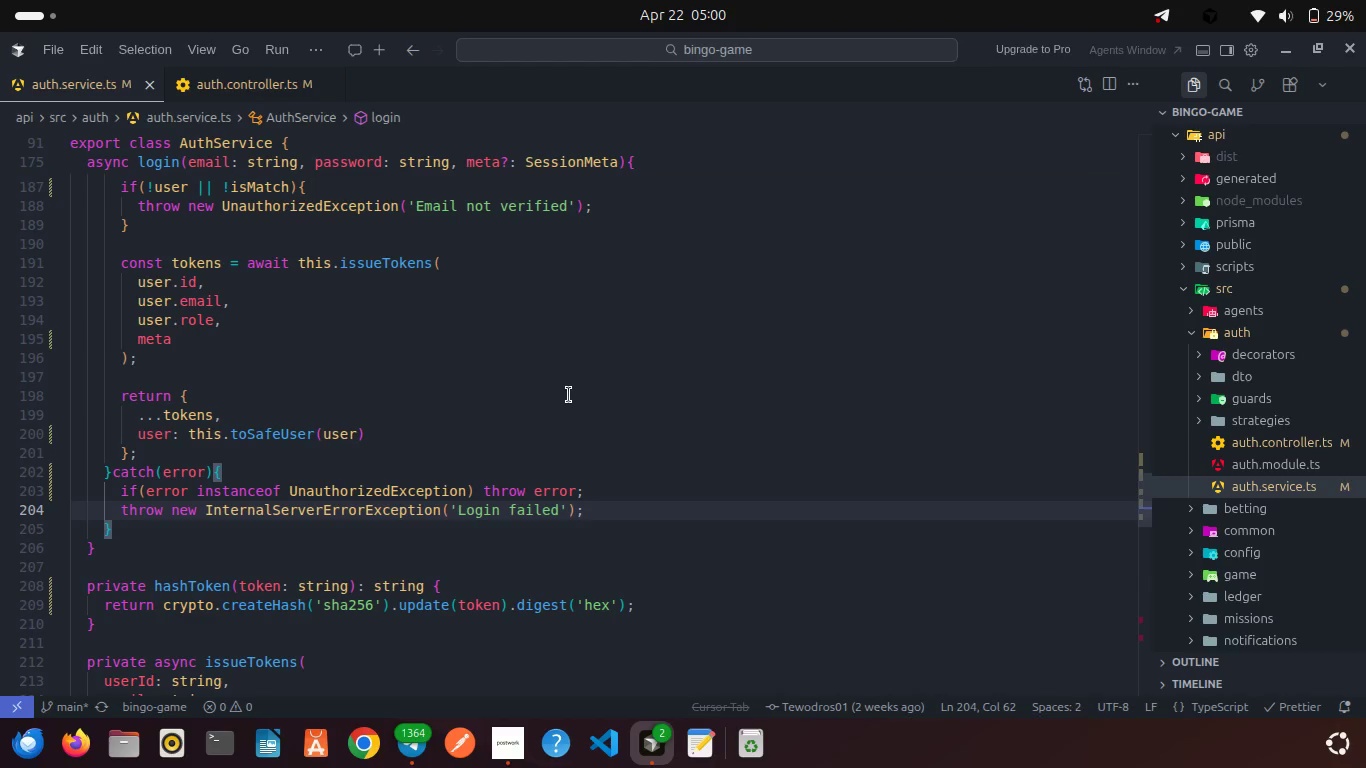 
scroll: coordinate [569, 395], scroll_direction: down, amount: 1.0
 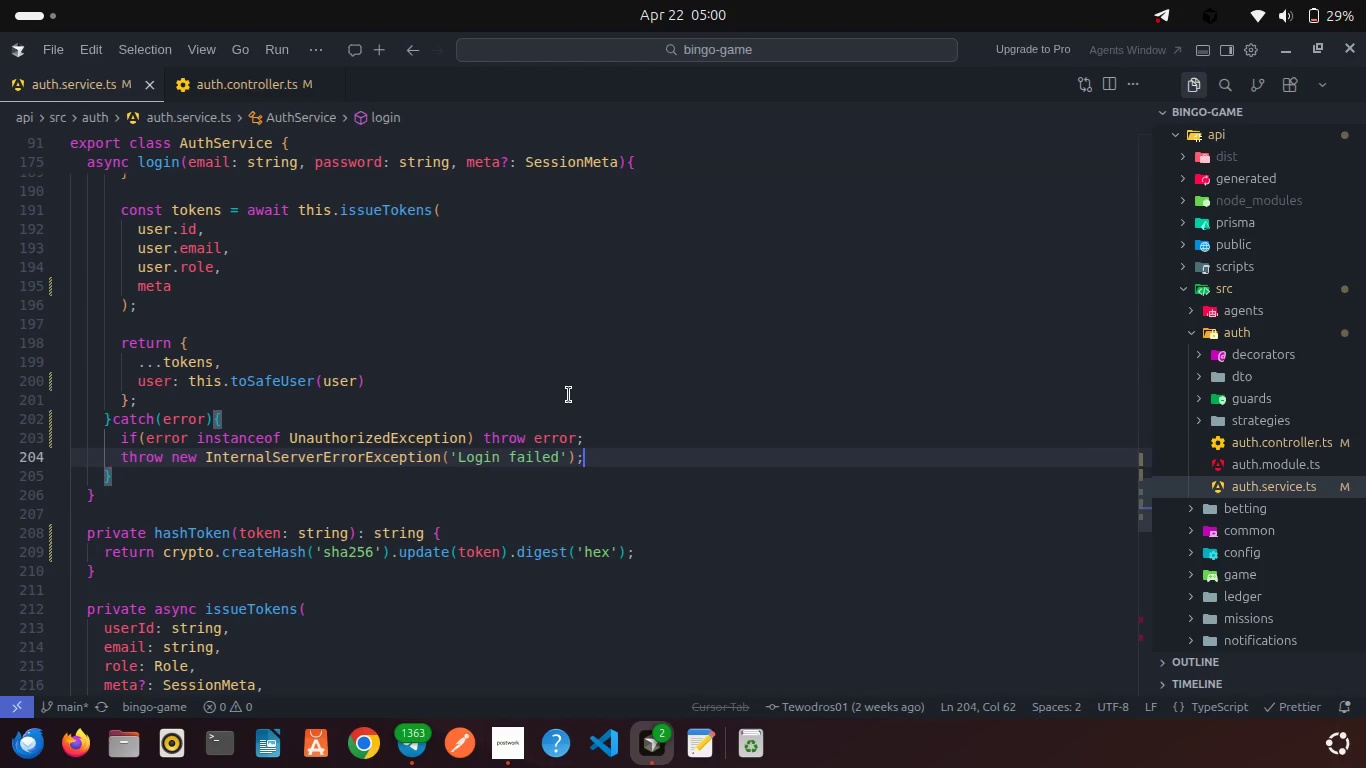 
wait(16.02)
 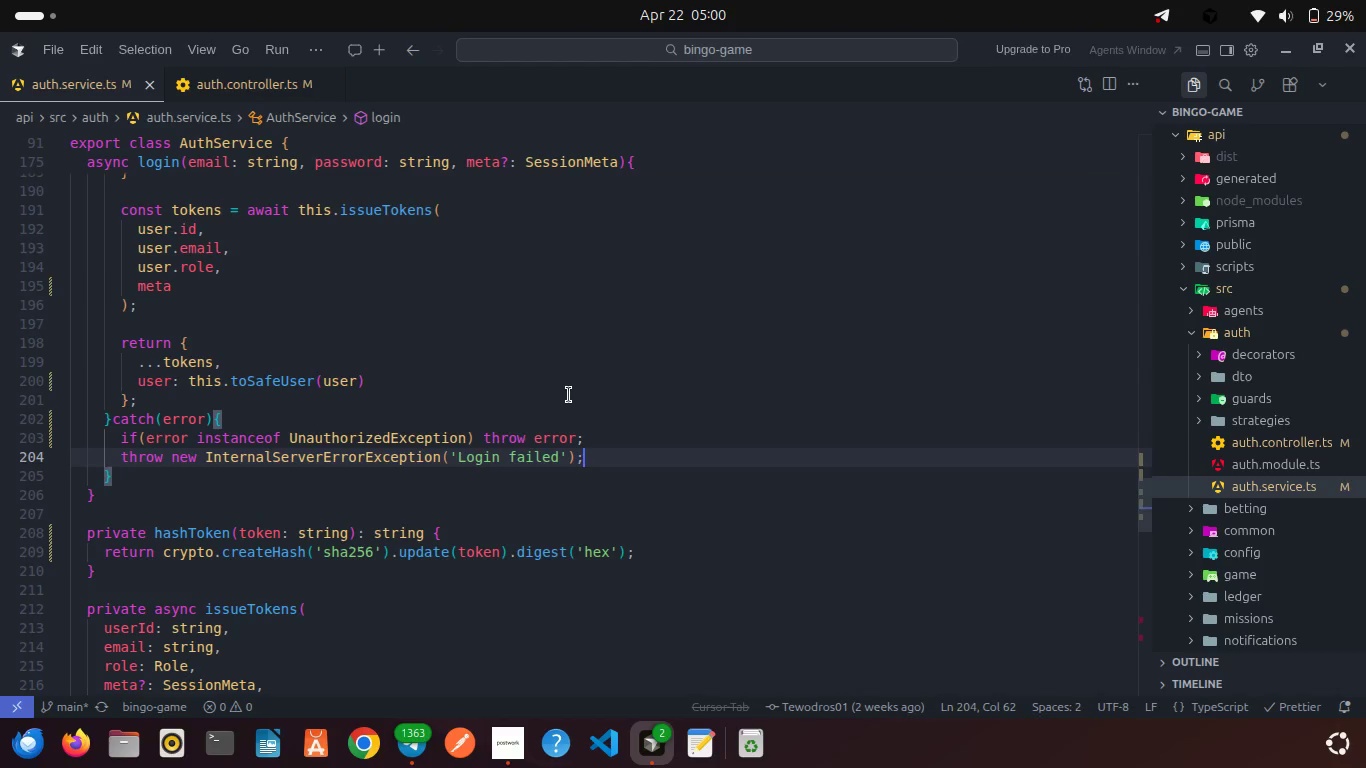 
scroll: coordinate [517, 473], scroll_direction: down, amount: 2.0
 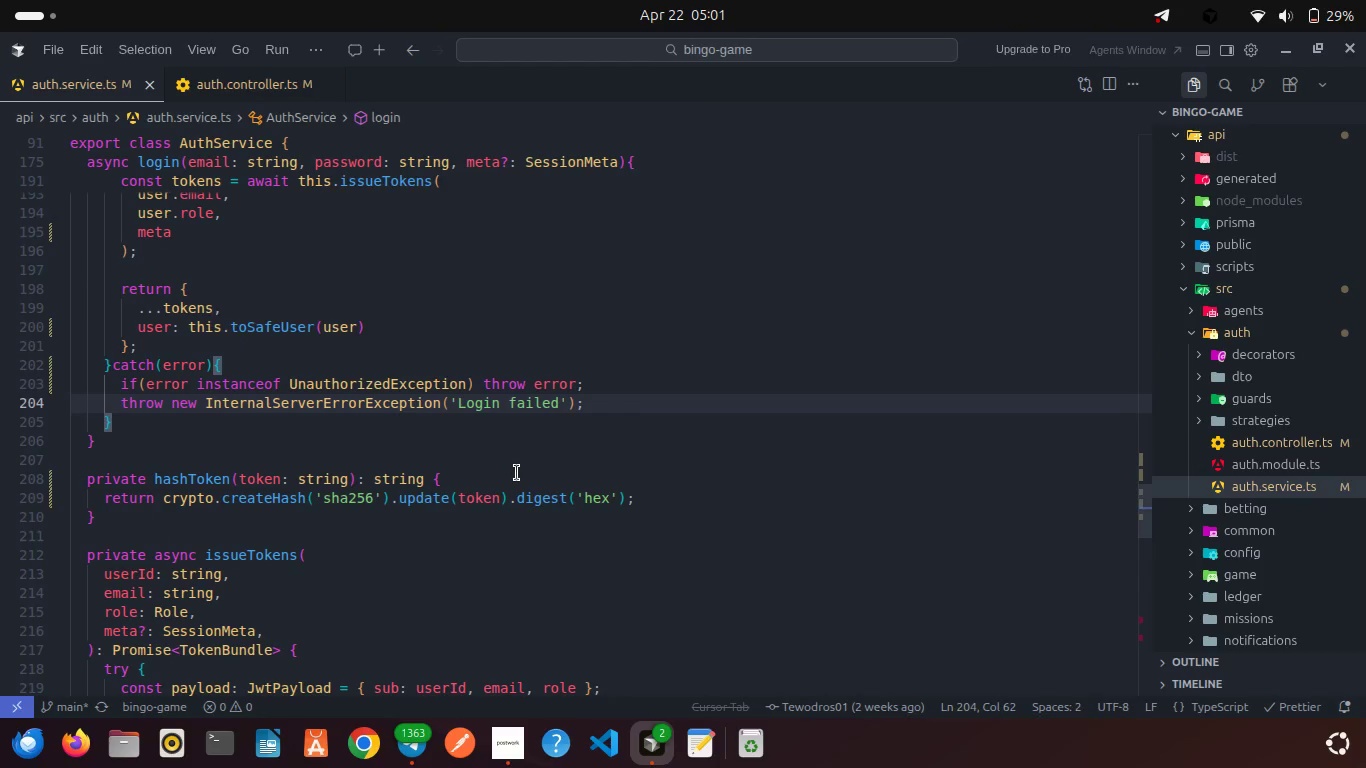 
scroll: coordinate [517, 473], scroll_direction: up, amount: 1.0
 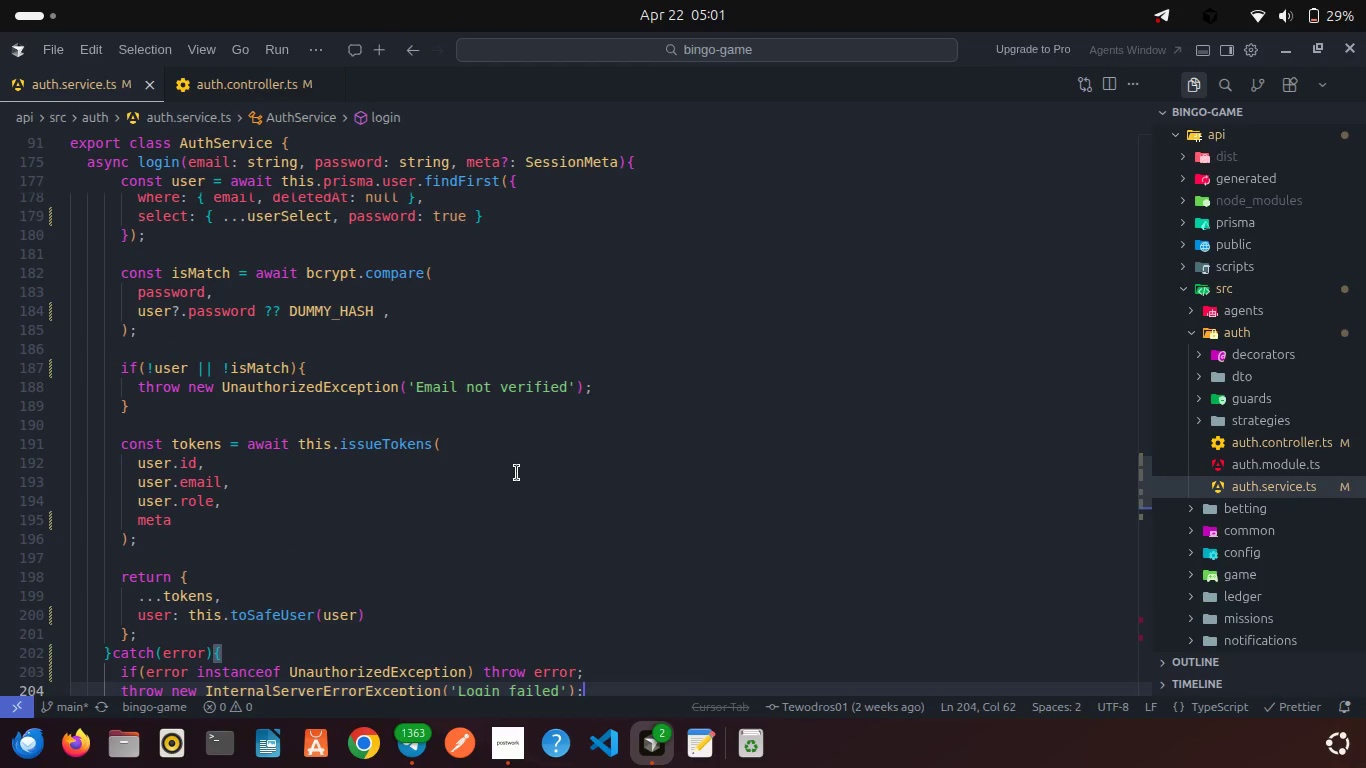 
scroll: coordinate [517, 473], scroll_direction: down, amount: 7.0
 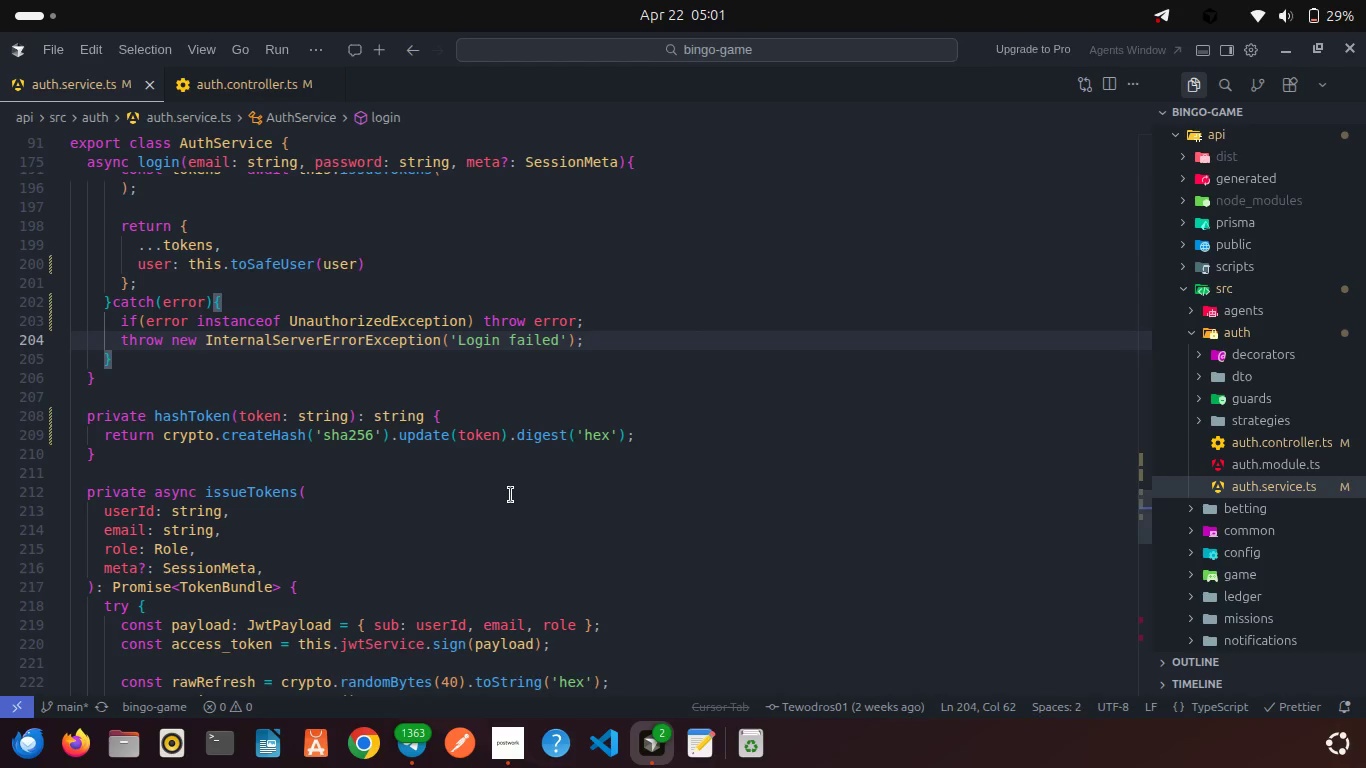 
wait(23.14)
 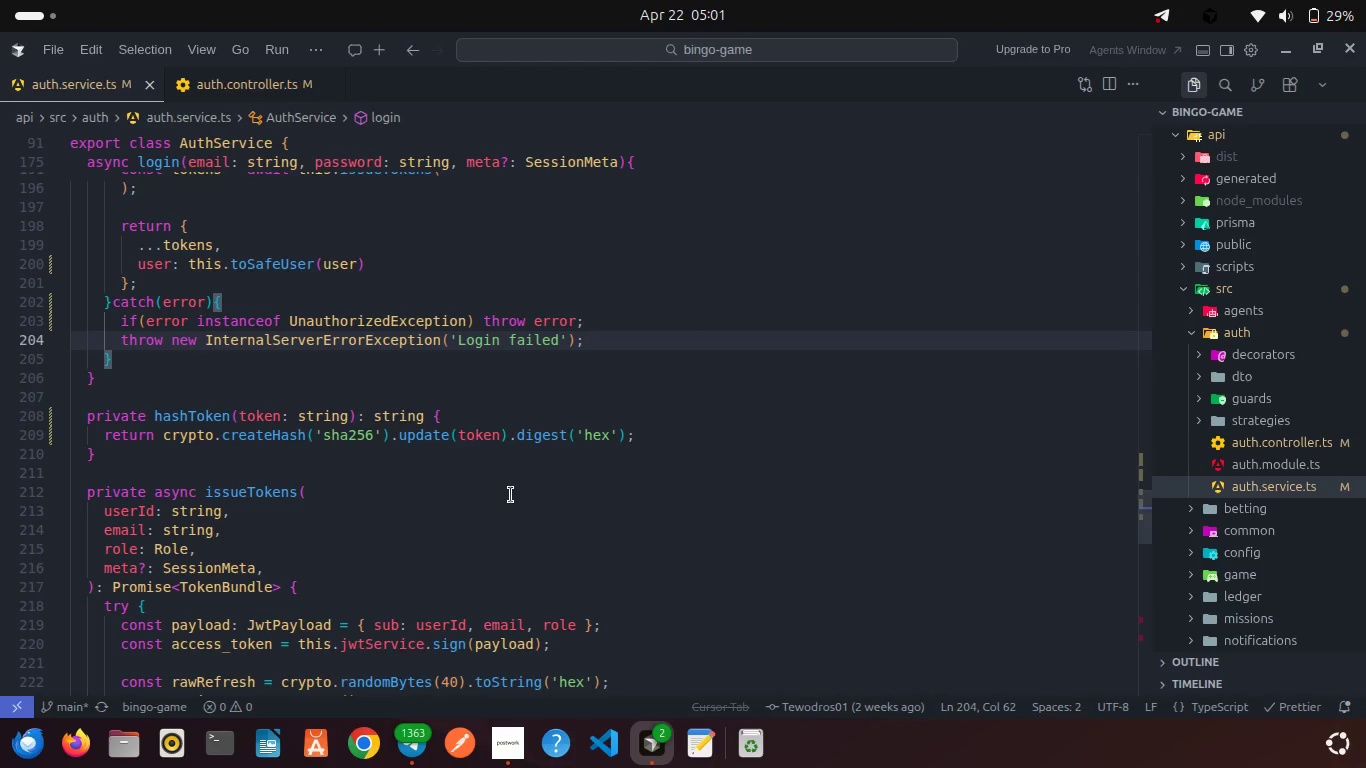 
scroll: coordinate [501, 515], scroll_direction: down, amount: 3.0
 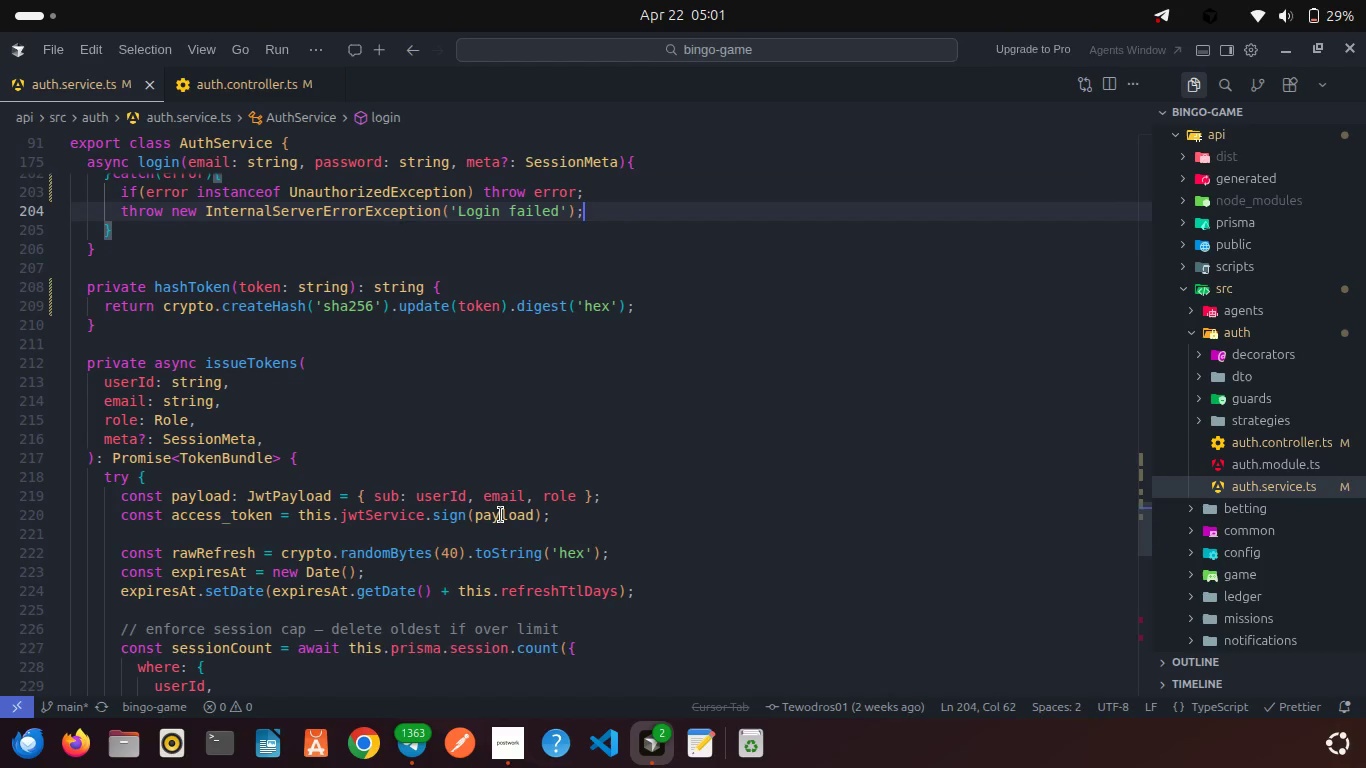 
scroll: coordinate [501, 515], scroll_direction: up, amount: 2.0
 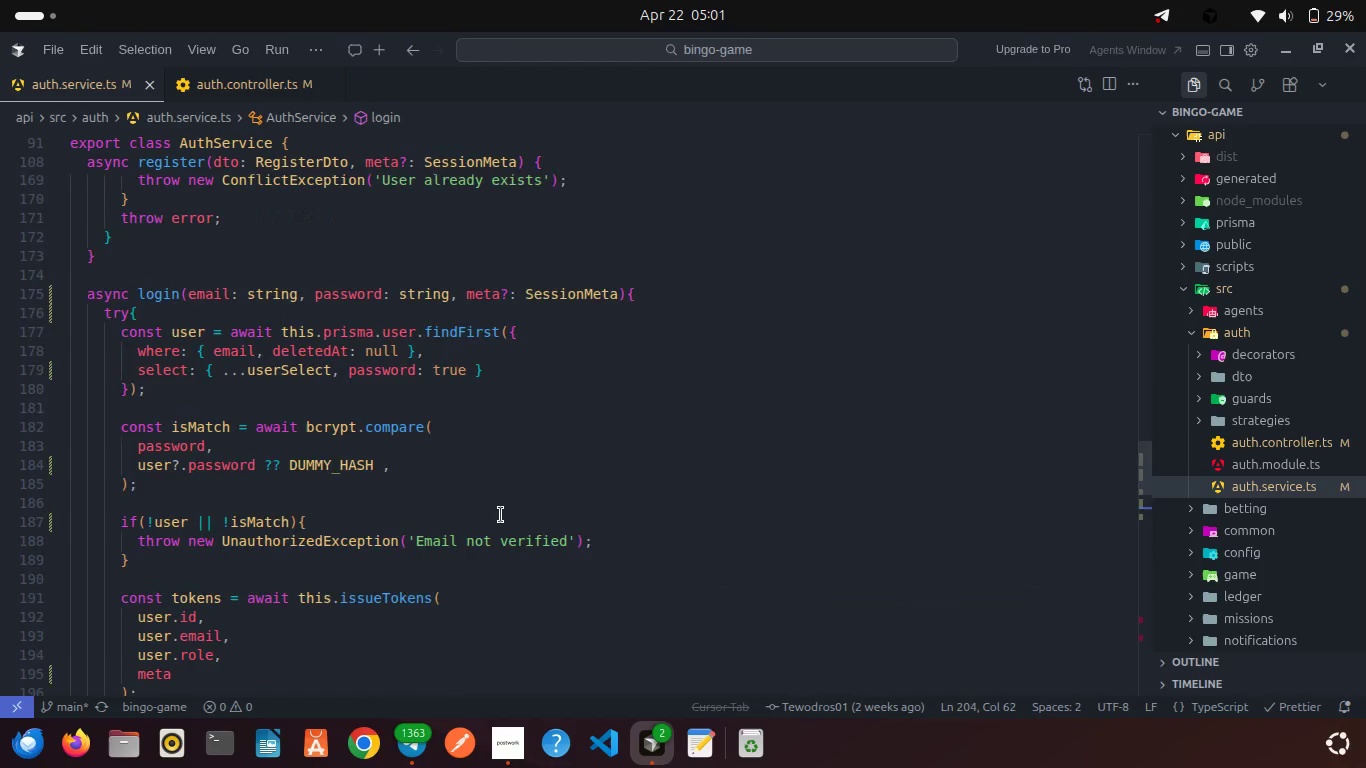 
scroll: coordinate [501, 515], scroll_direction: down, amount: 3.0
 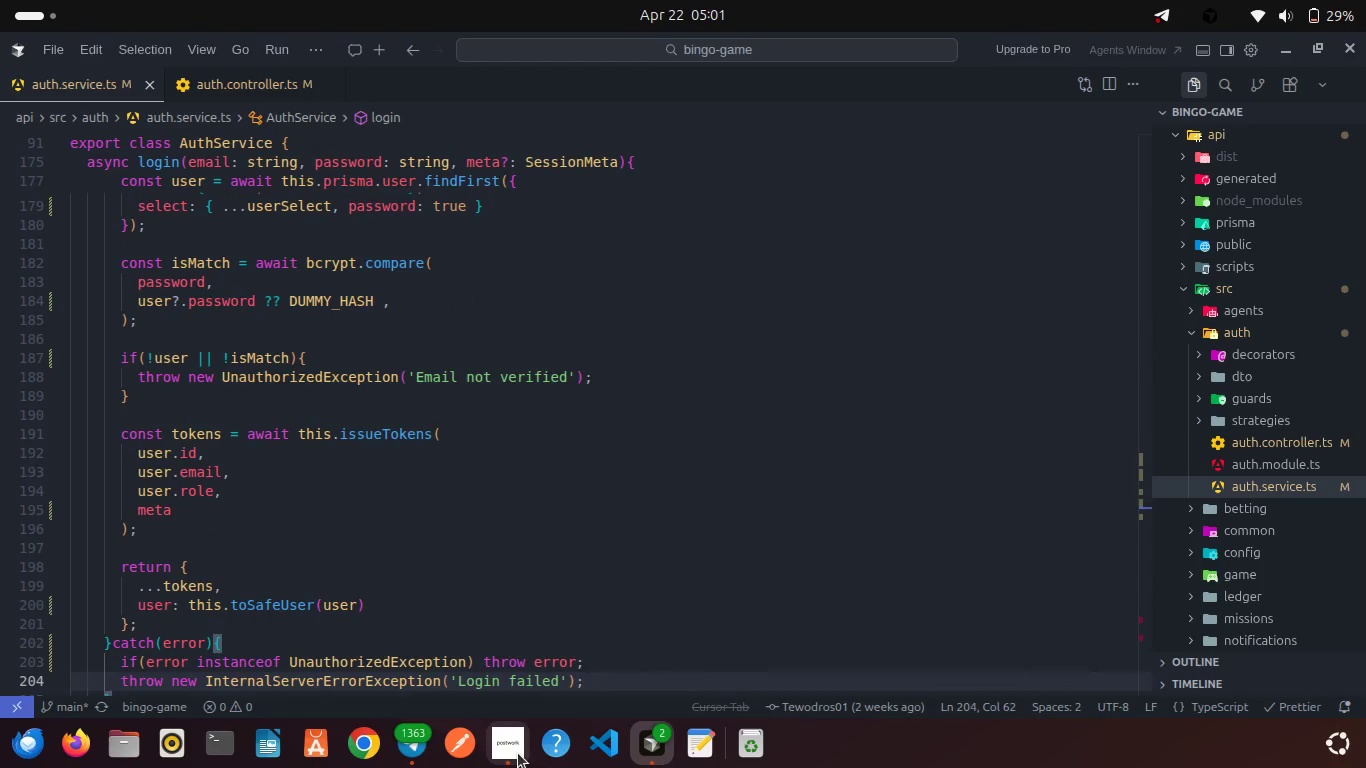 
left_click([518, 753])